 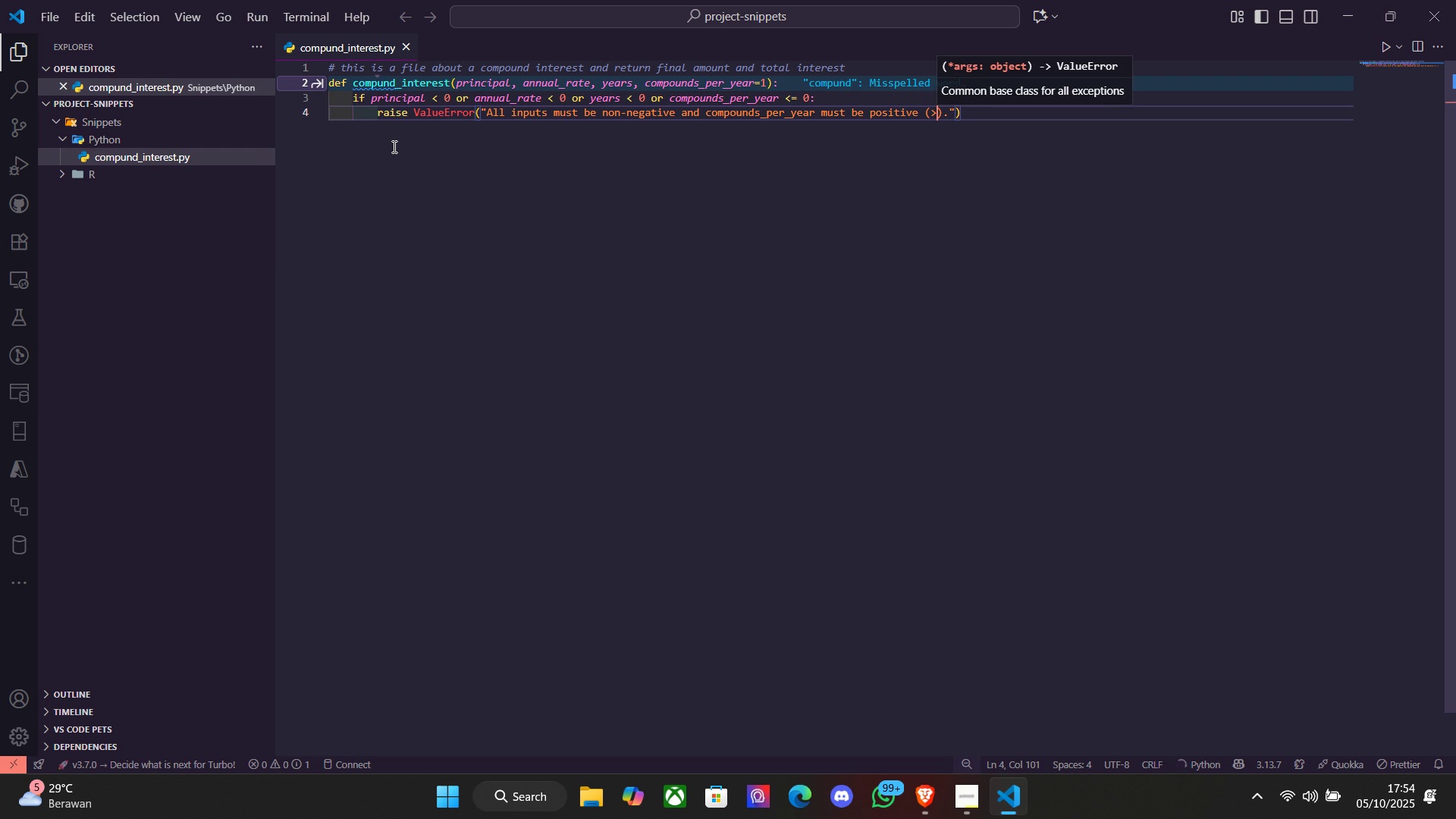 
key(Space)
 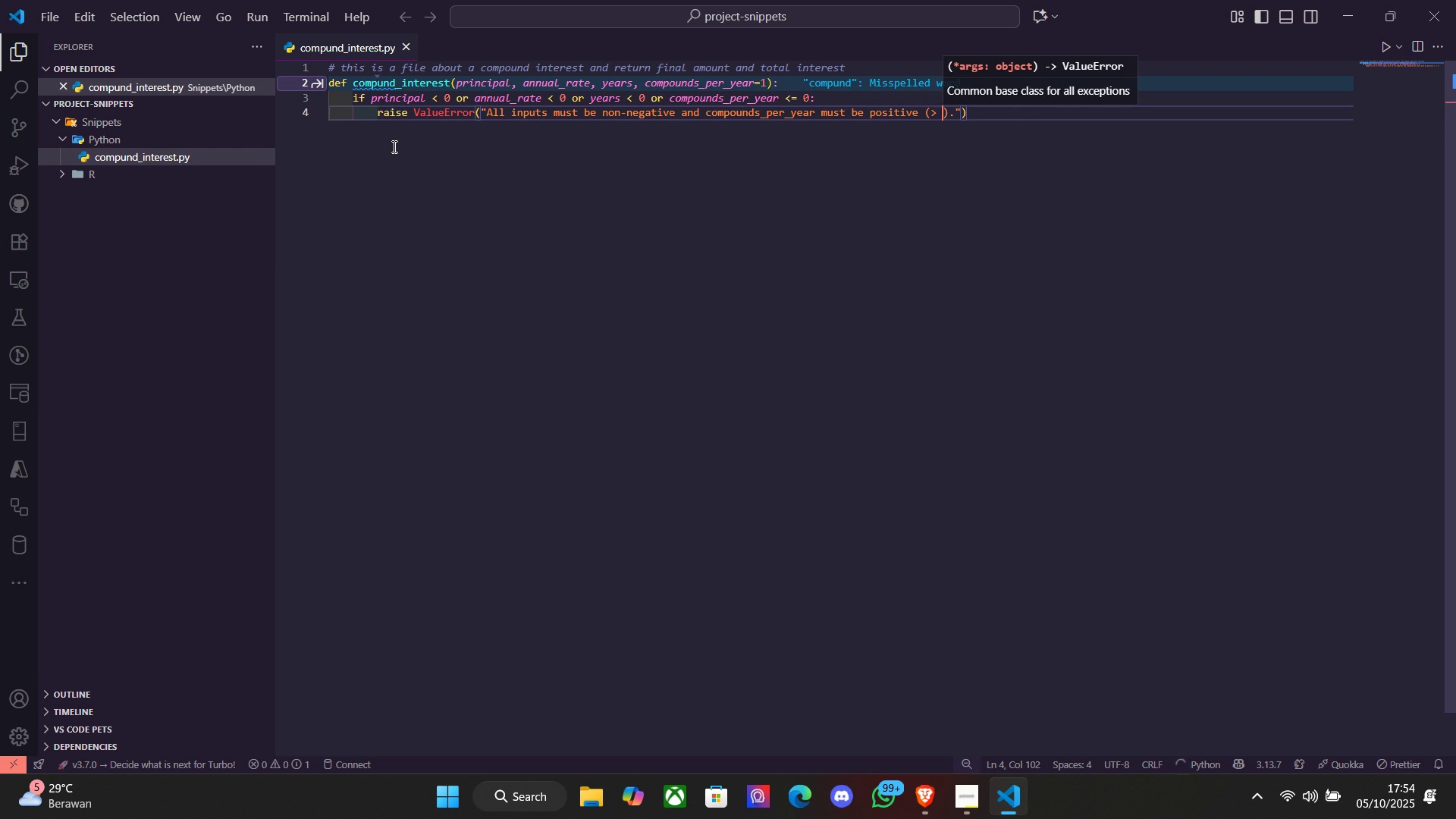 
key(0)
 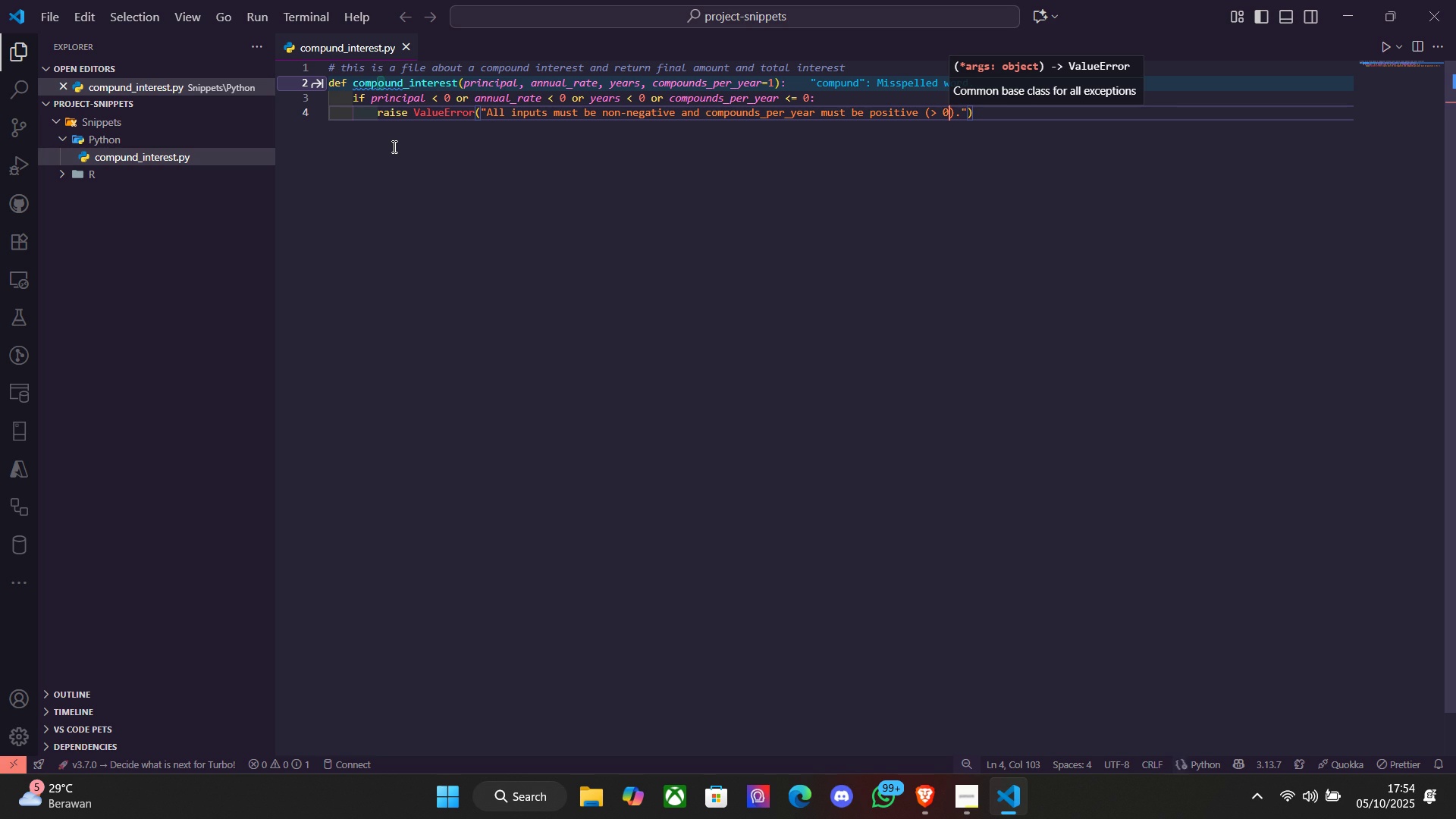 
key(End)
 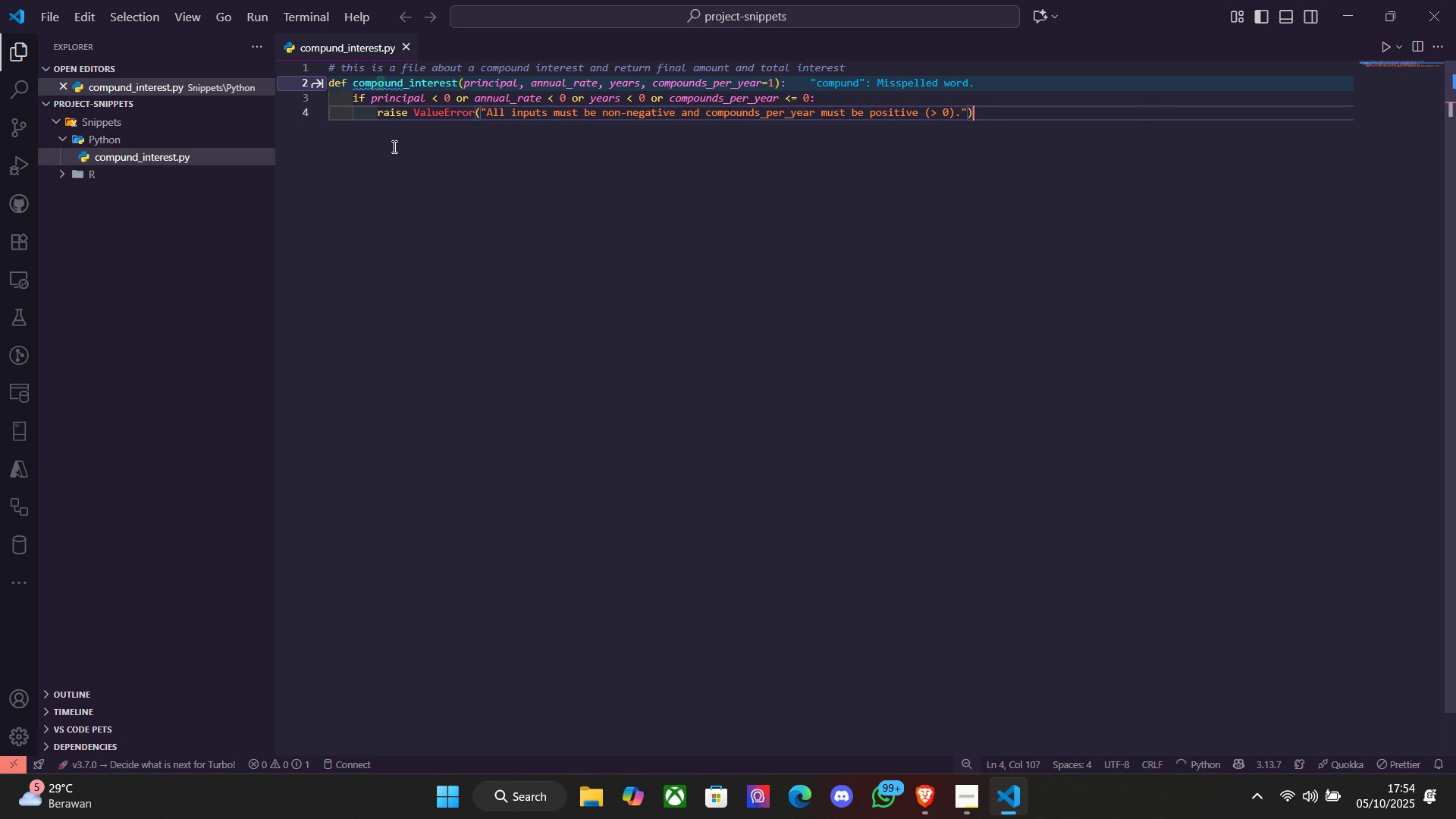 
key(Enter)
 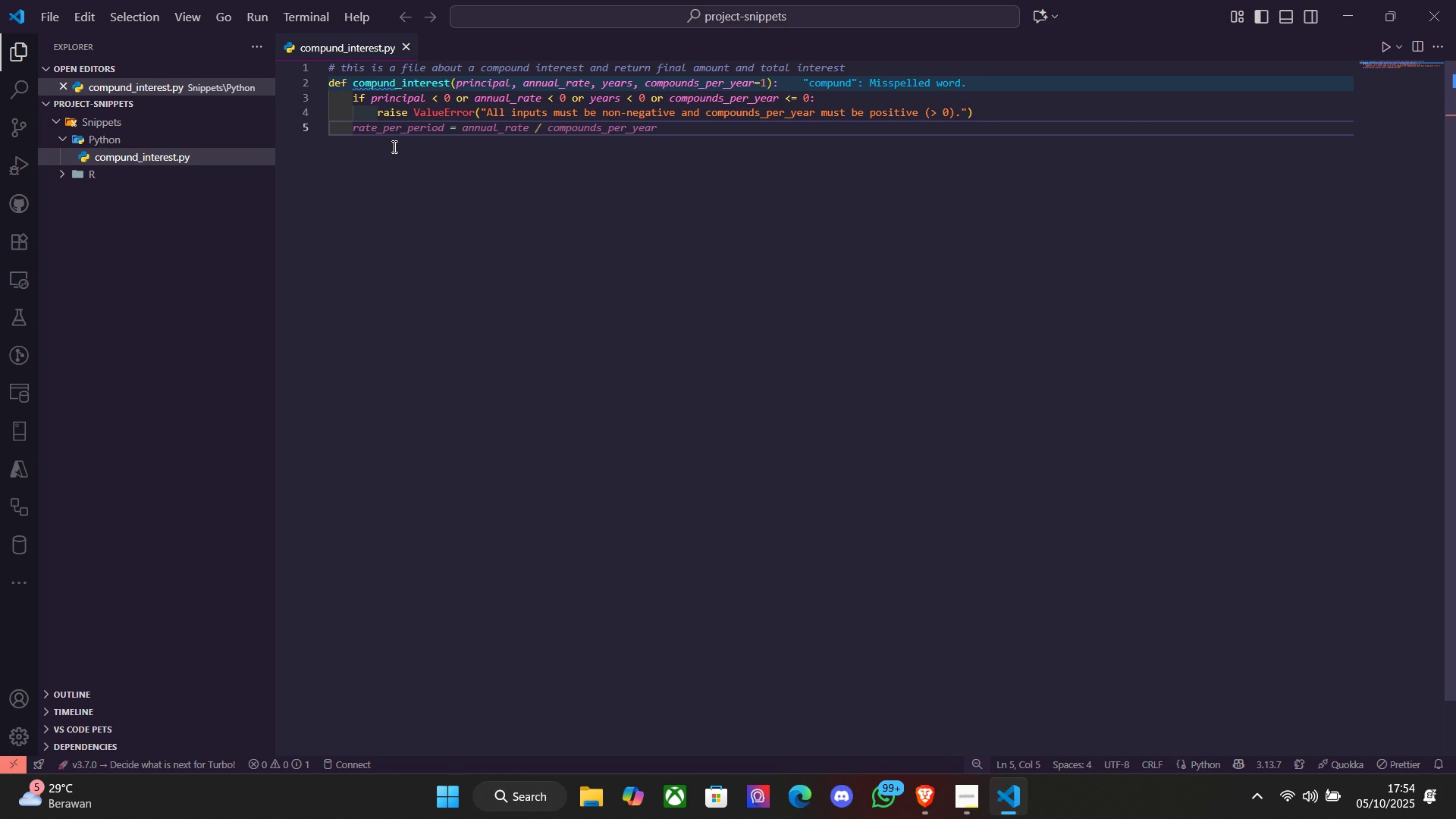 
type(amon)
key(Backspace)
type(unt = princi)
 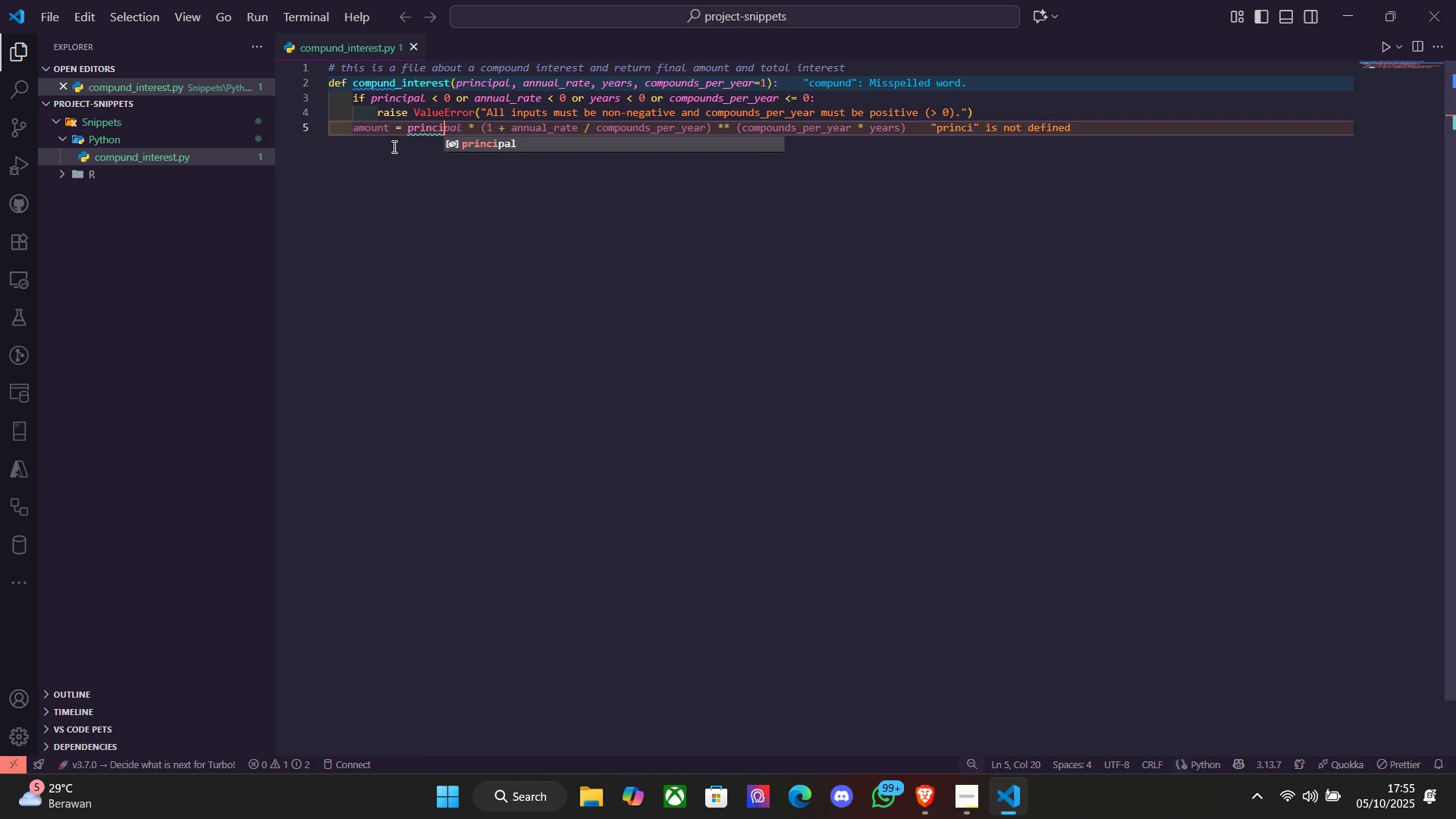 
key(Enter)
 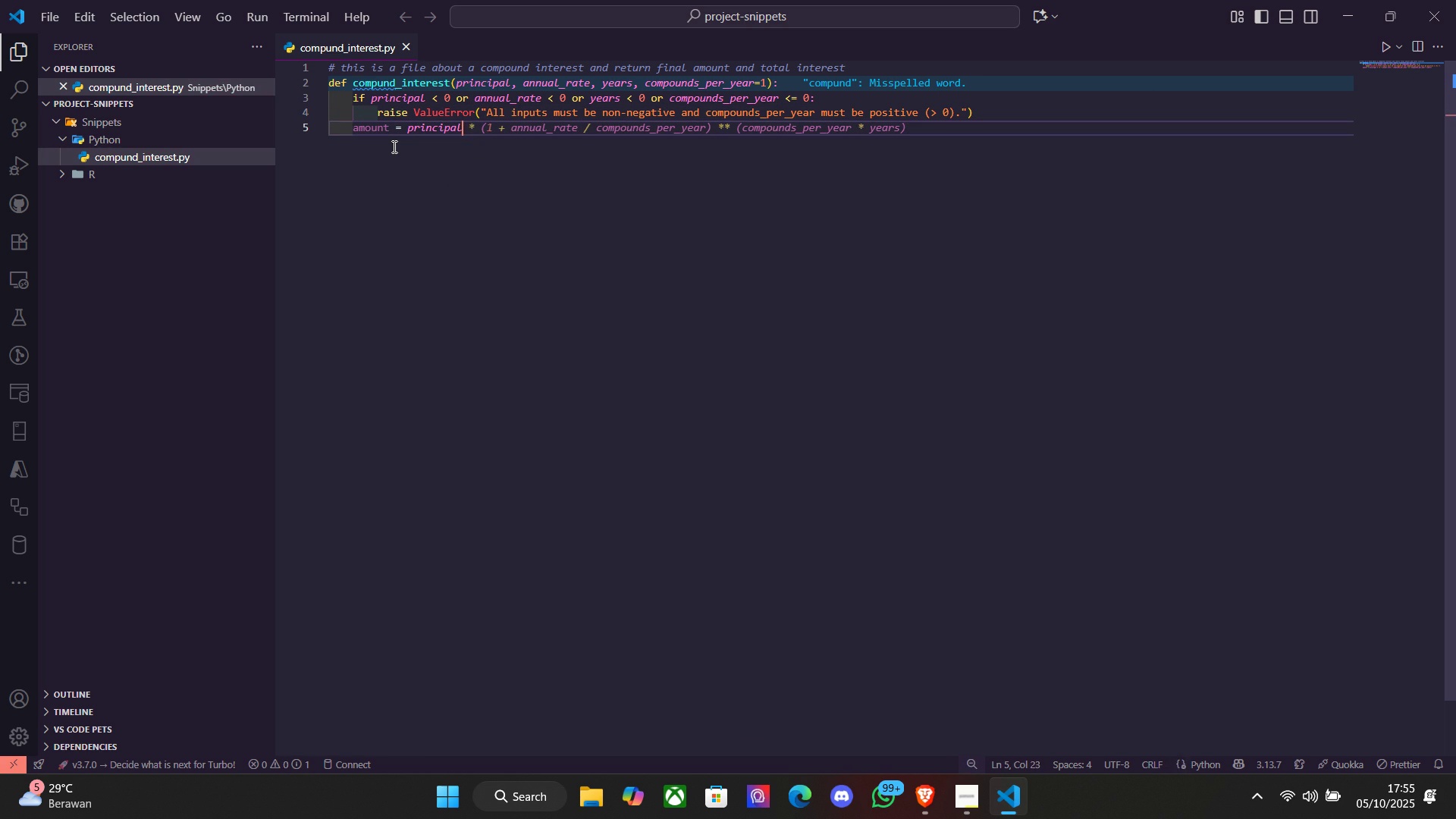 
type( * (1 + annua)